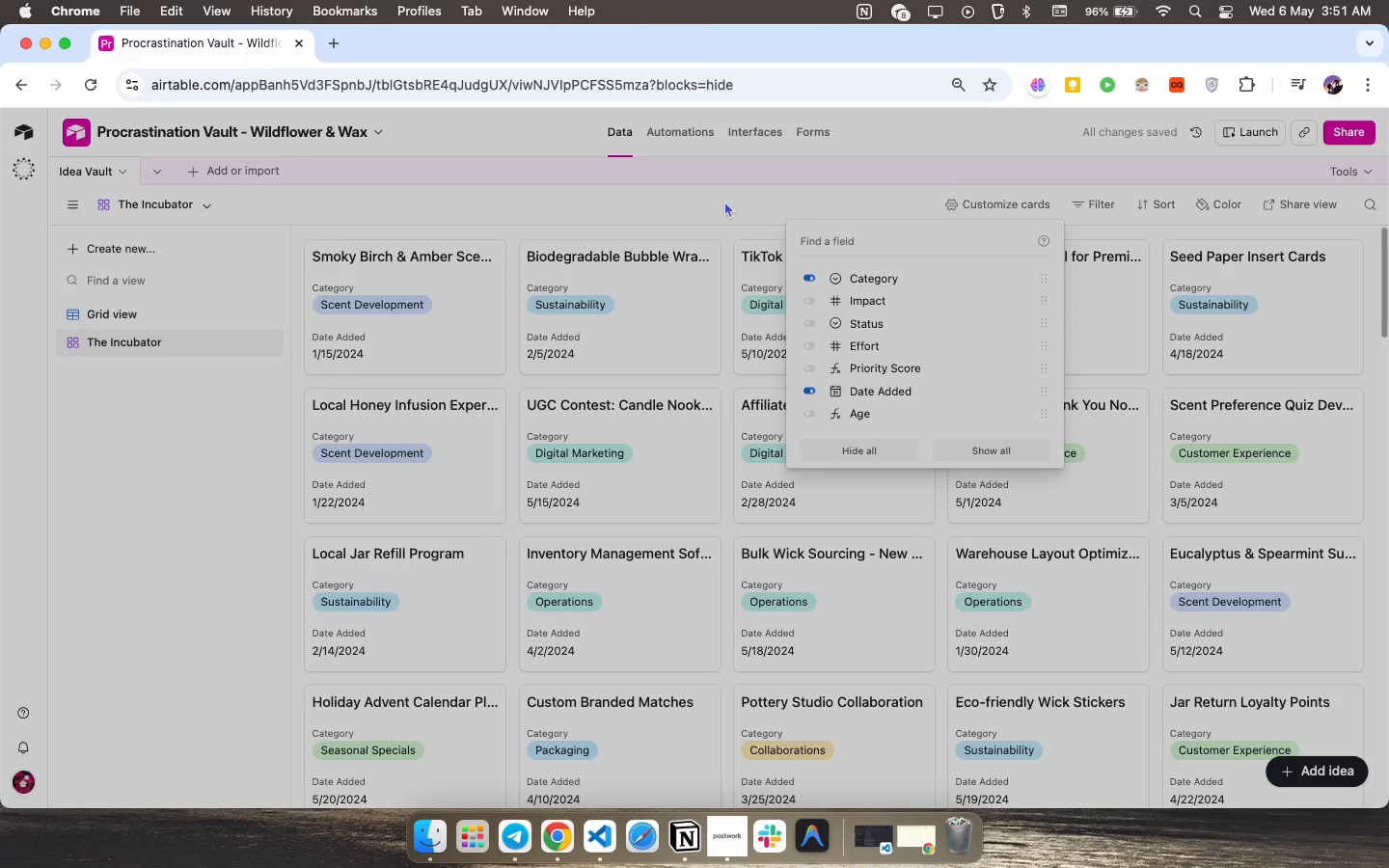 
left_click([1078, 205])
 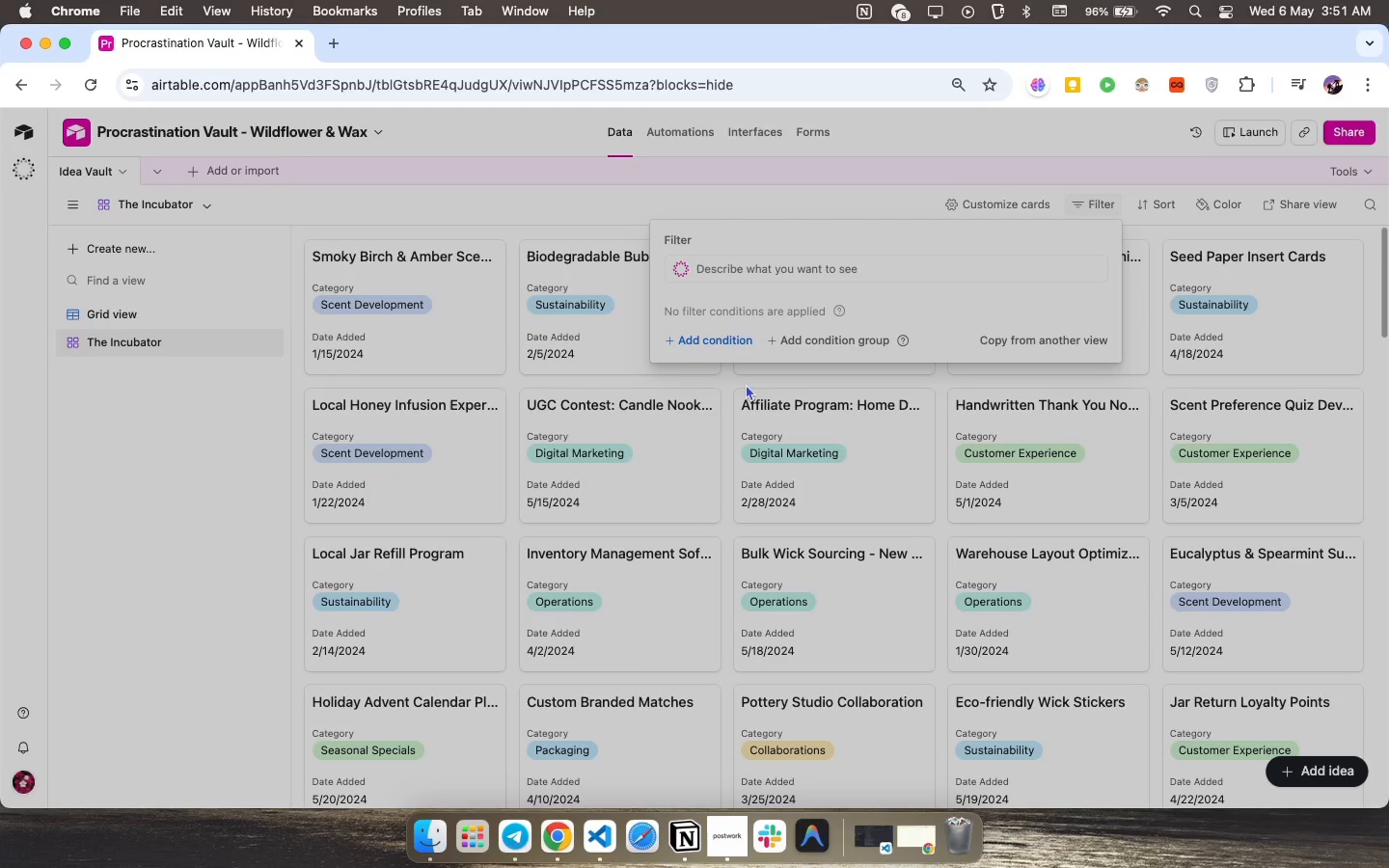 
wait(5.33)
 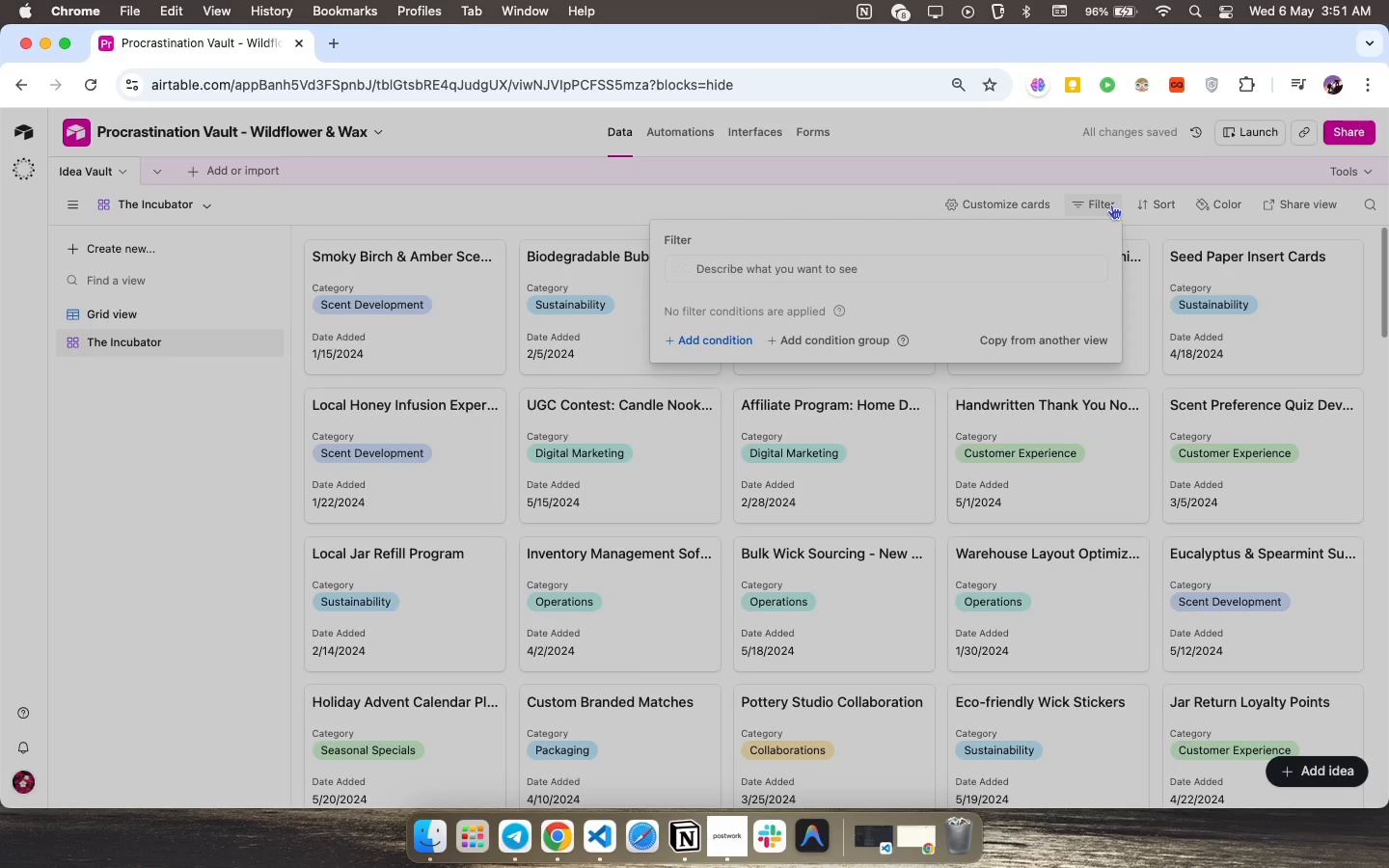 
left_click([722, 335])
 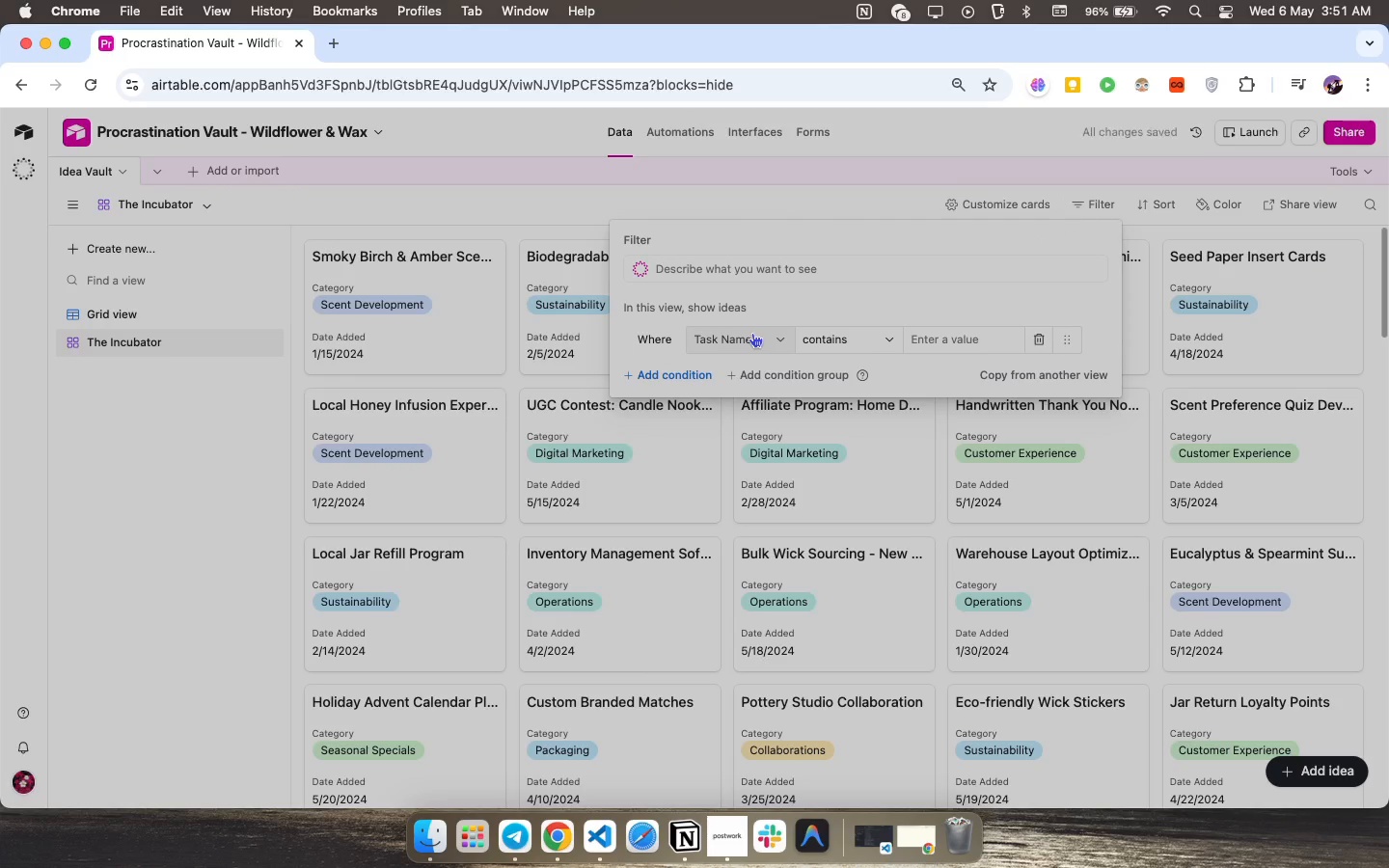 
left_click([752, 333])
 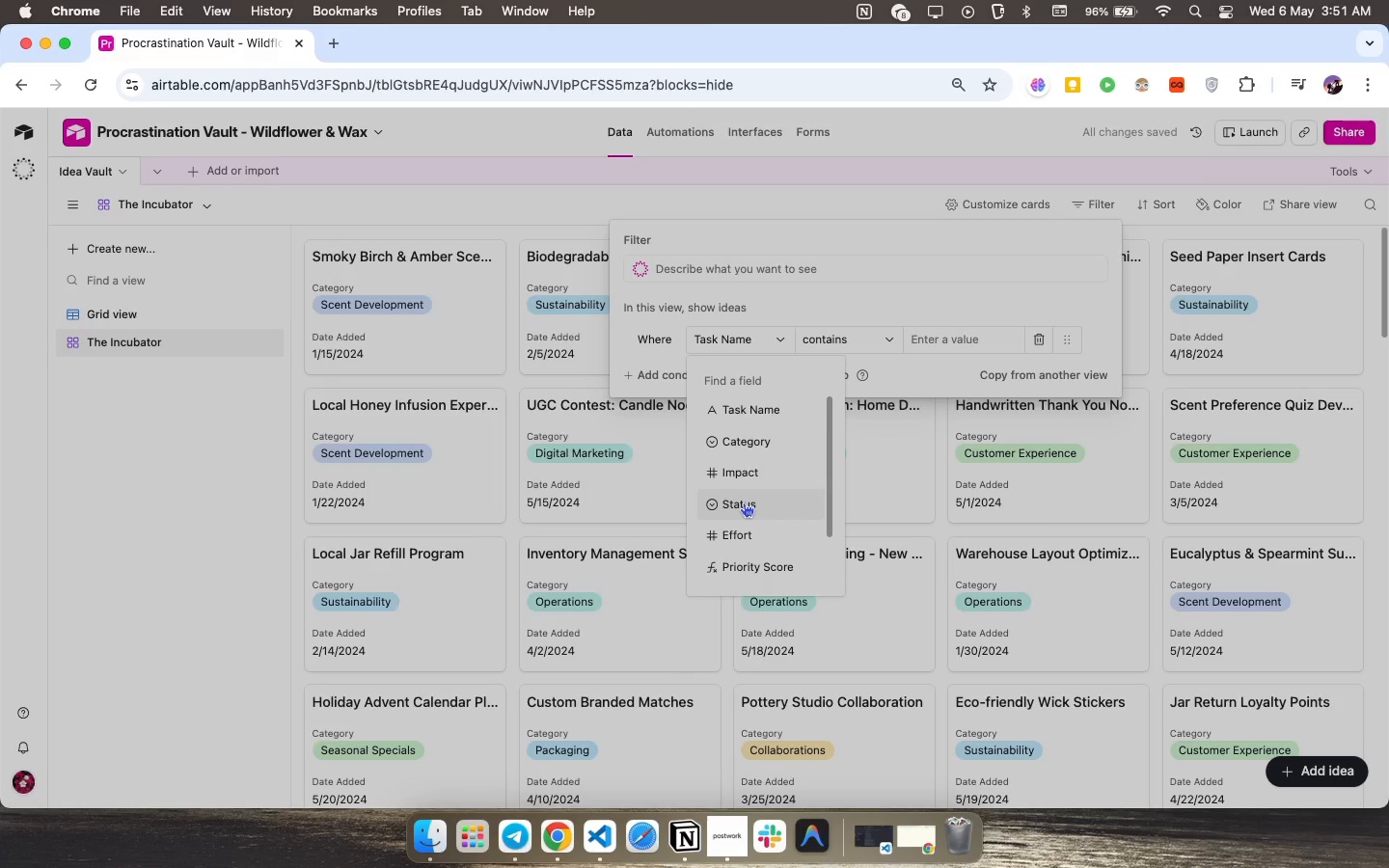 
left_click([744, 502])
 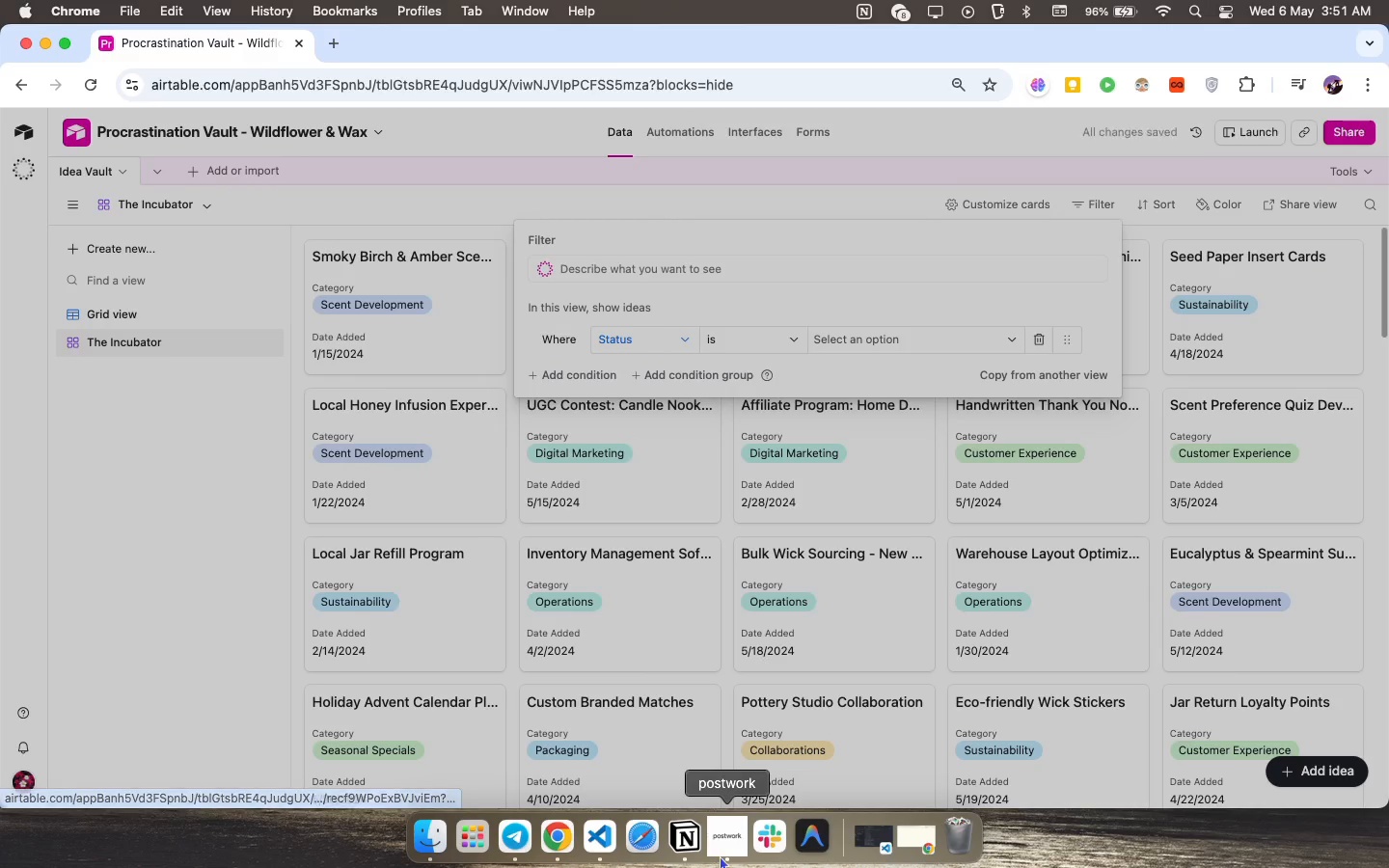 
left_click([727, 849])